 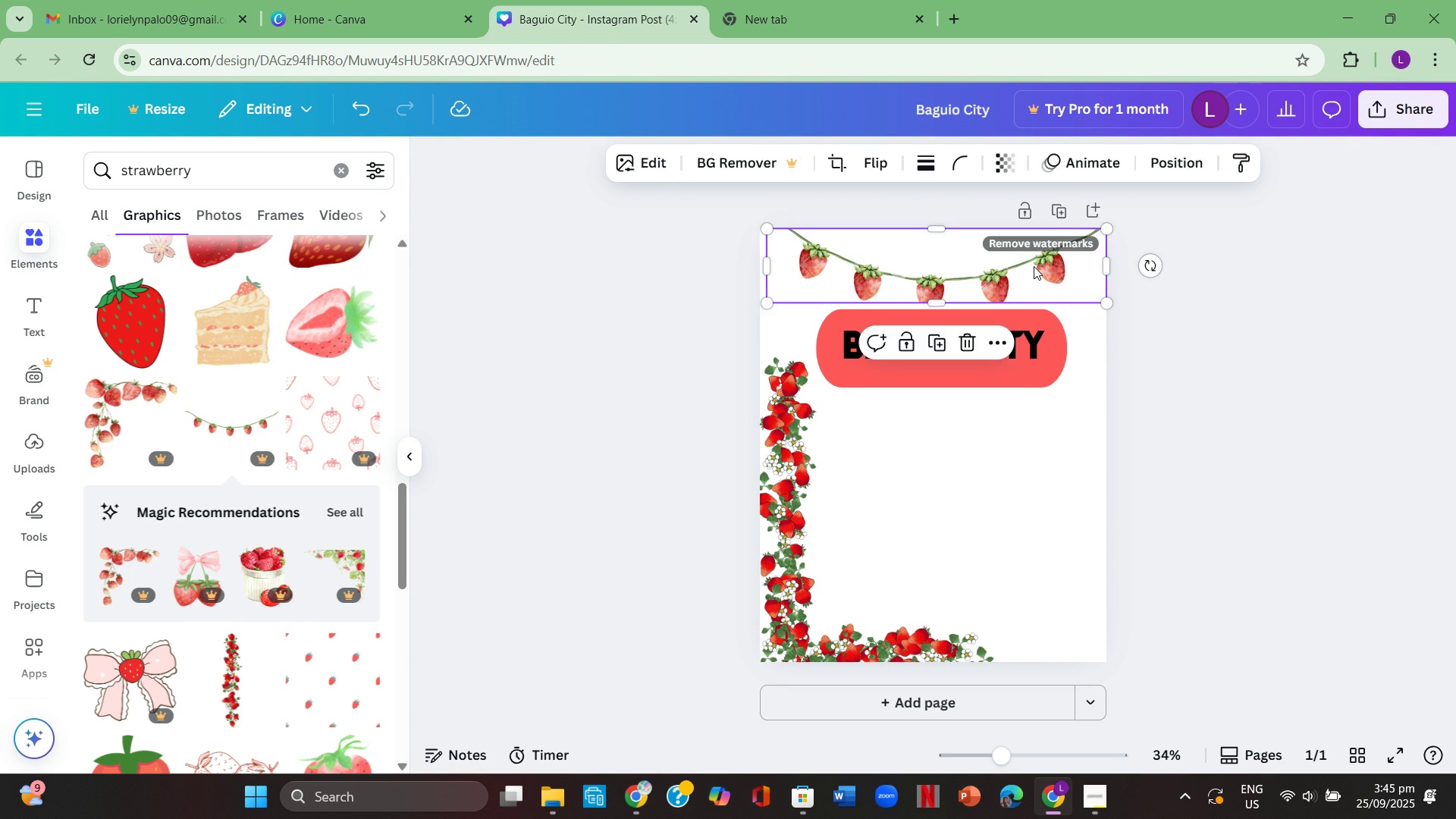 
key(Backspace)
 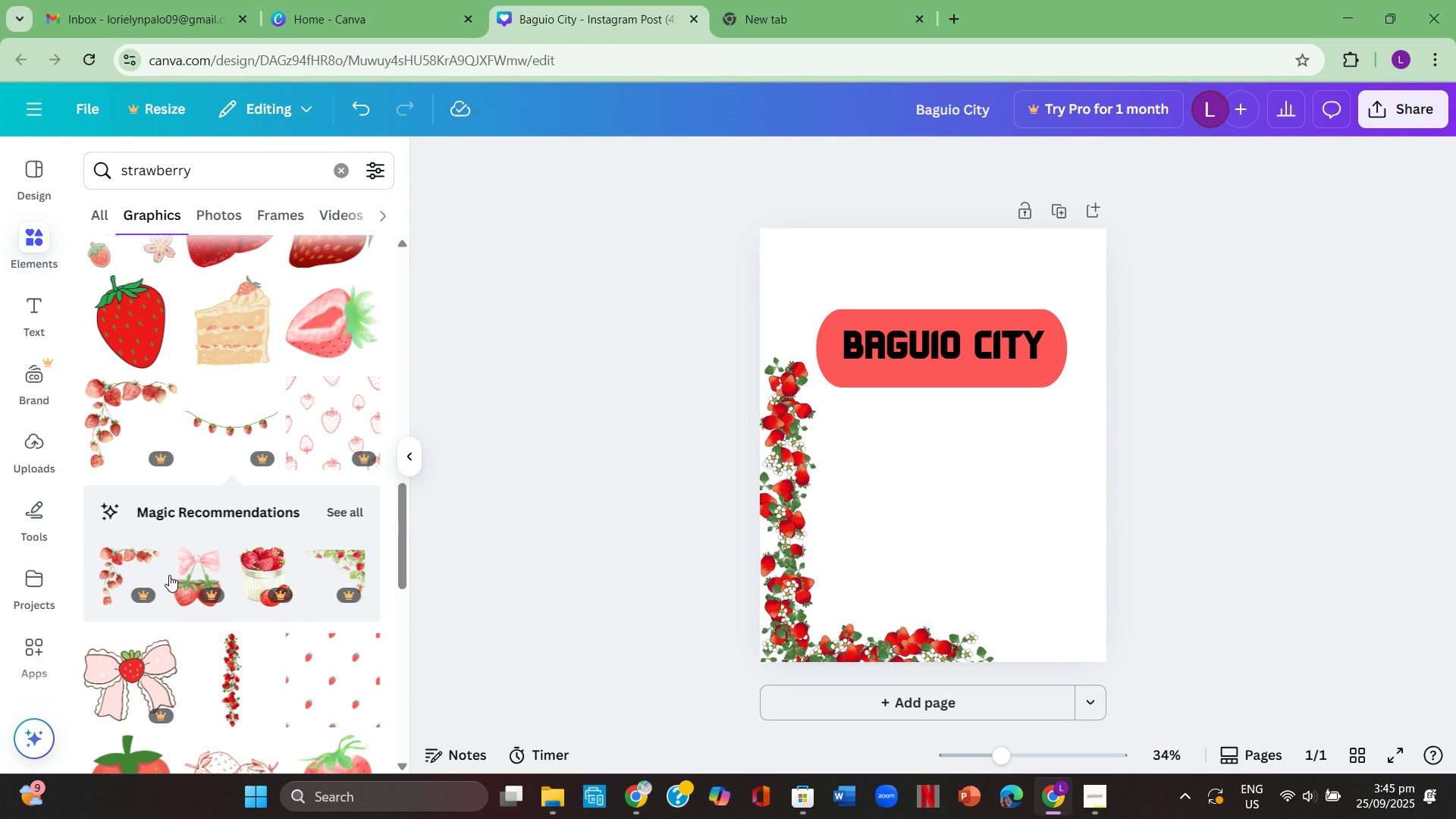 
scroll: coordinate [309, 585], scroll_direction: down, amount: 11.0
 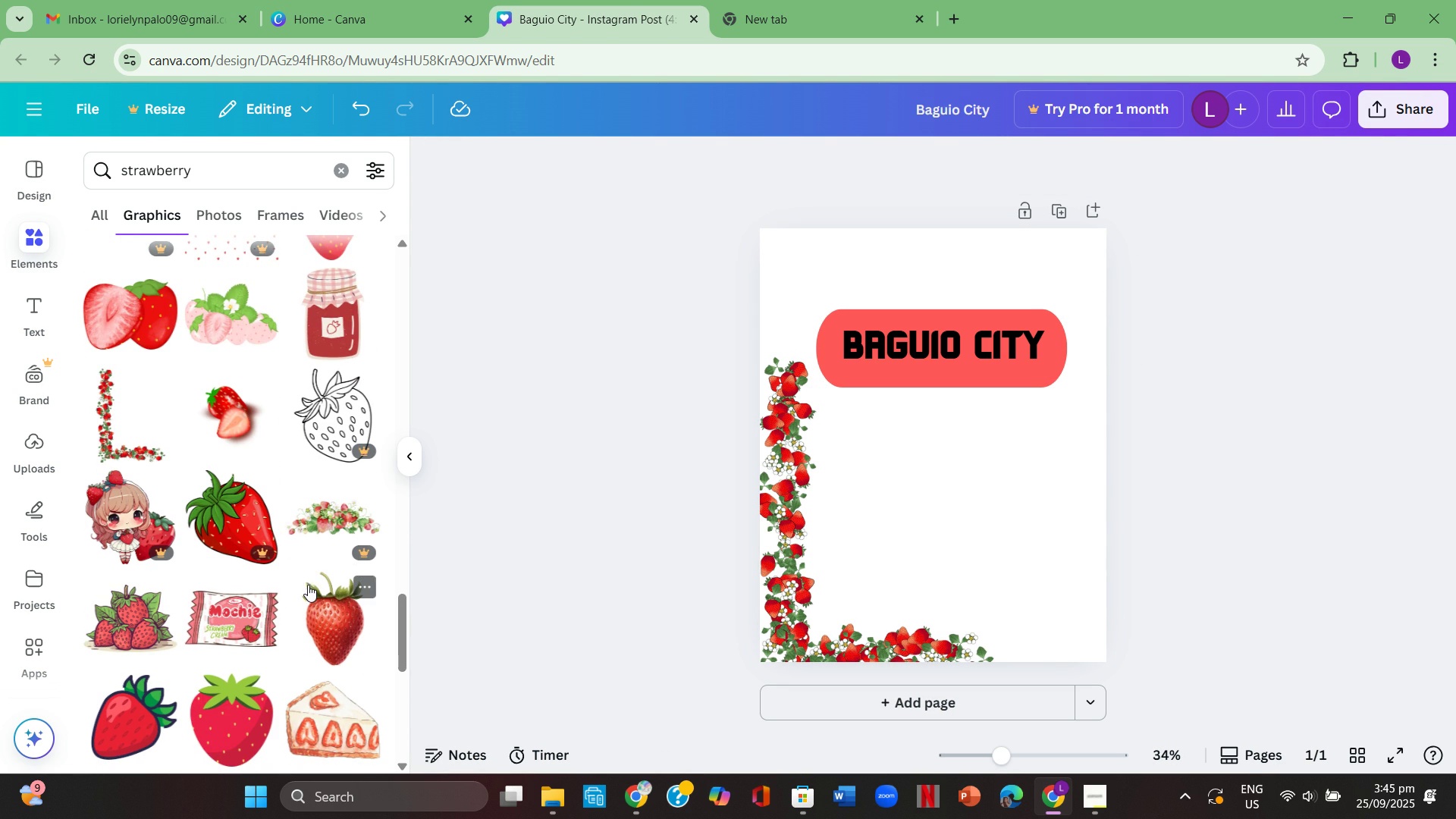 
scroll: coordinate [271, 583], scroll_direction: down, amount: 1.0
 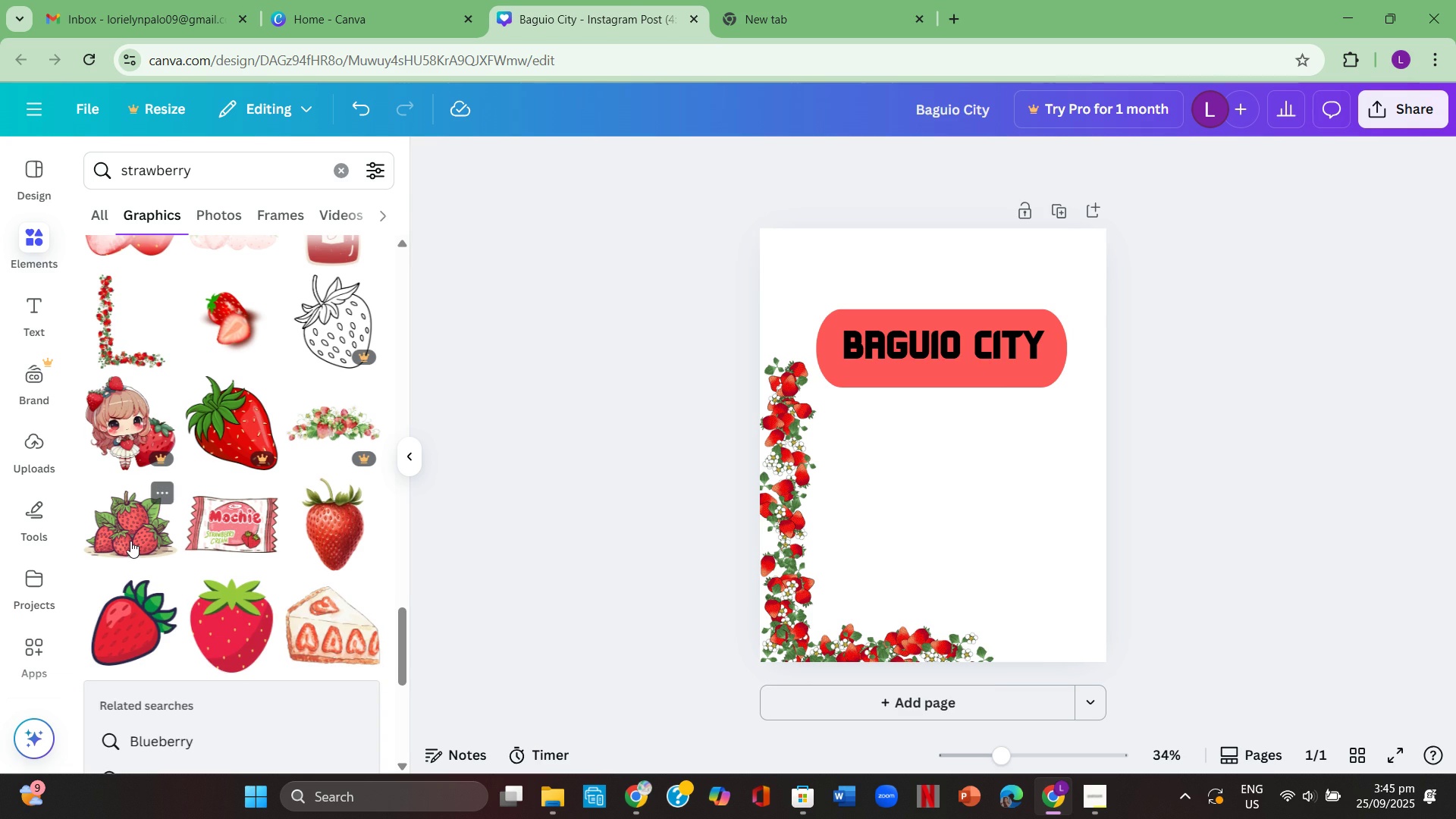 
left_click([130, 541])